 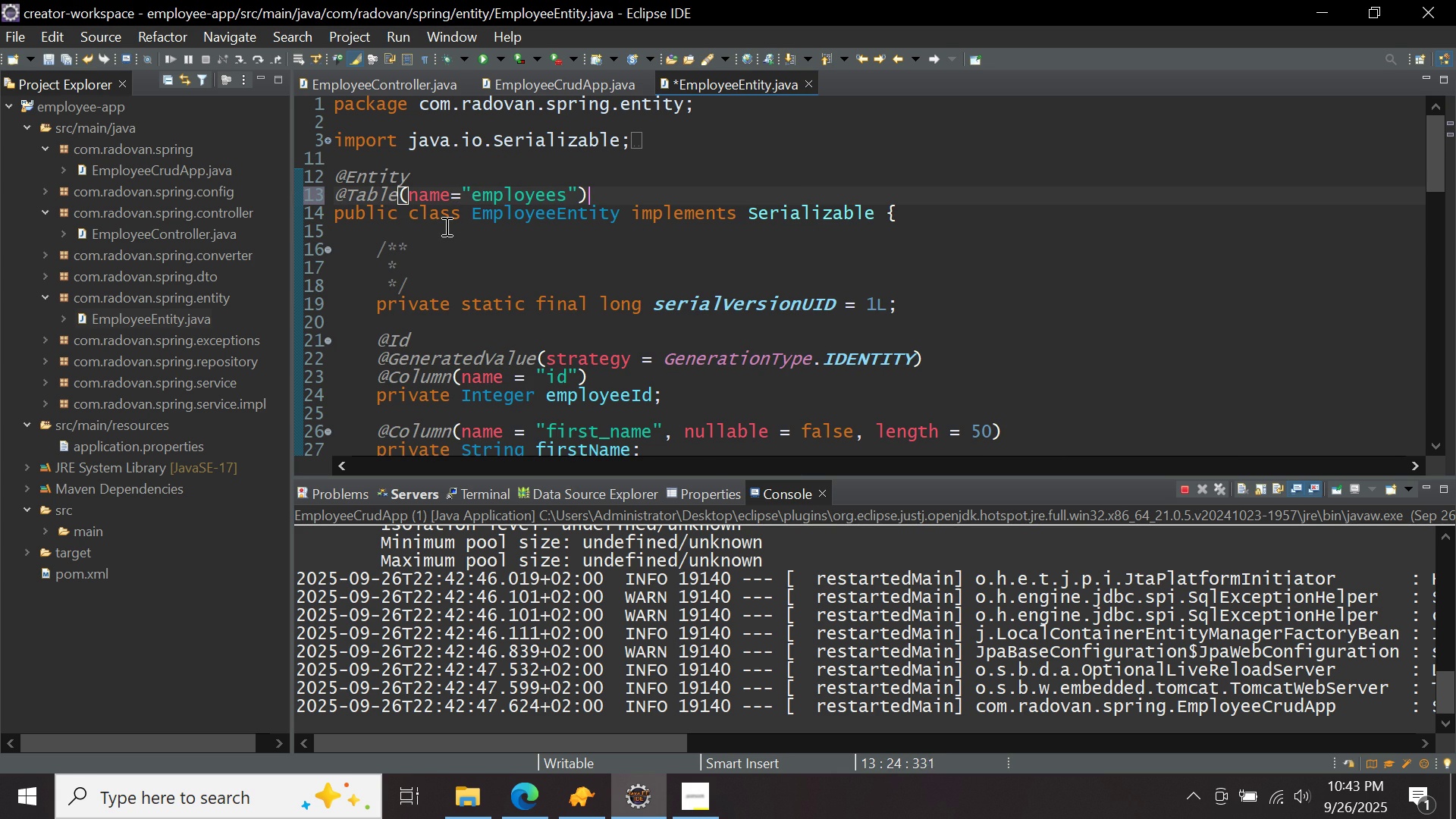 
key(ArrowRight)
 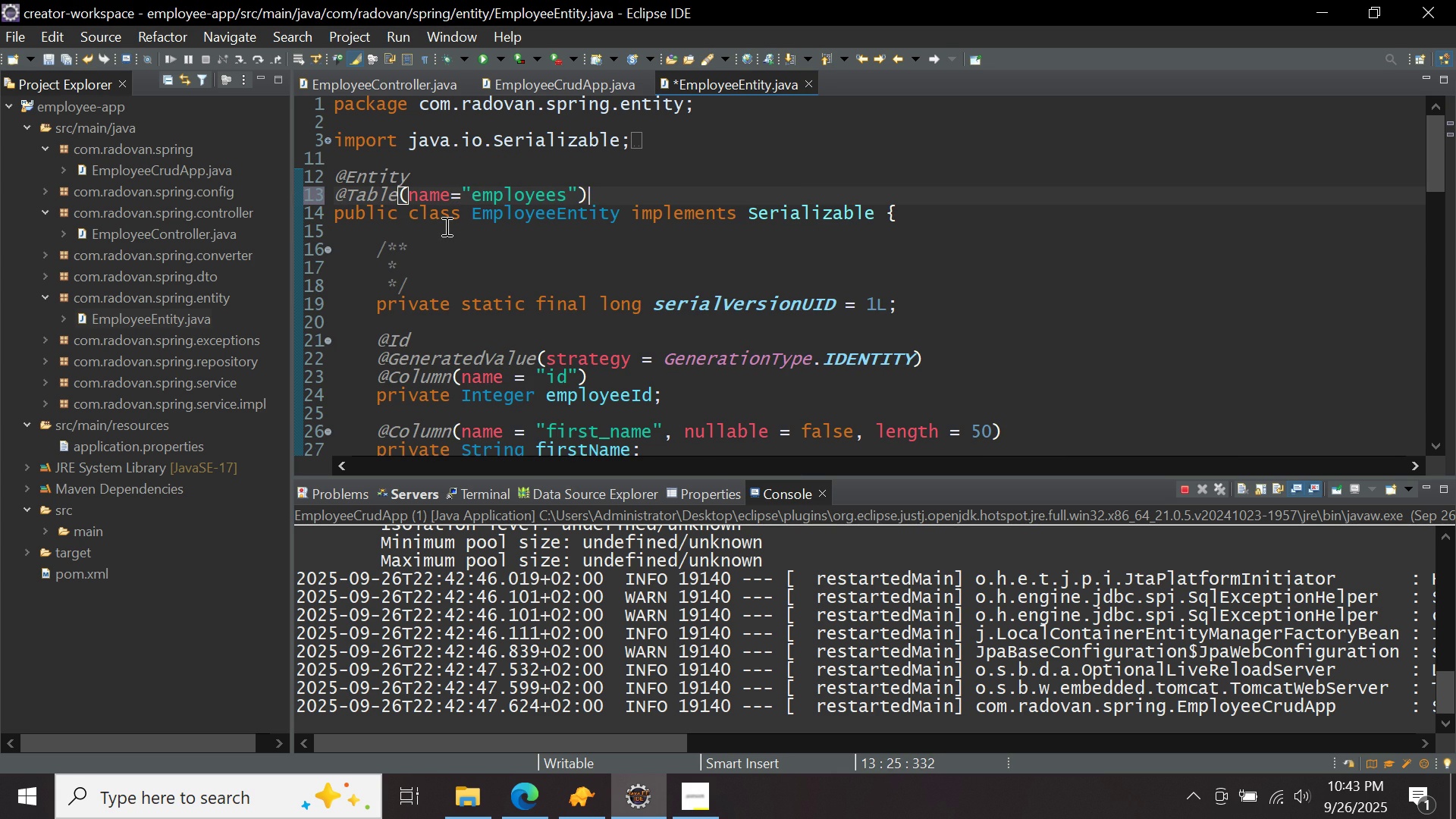 
key(Control+ControlLeft)
 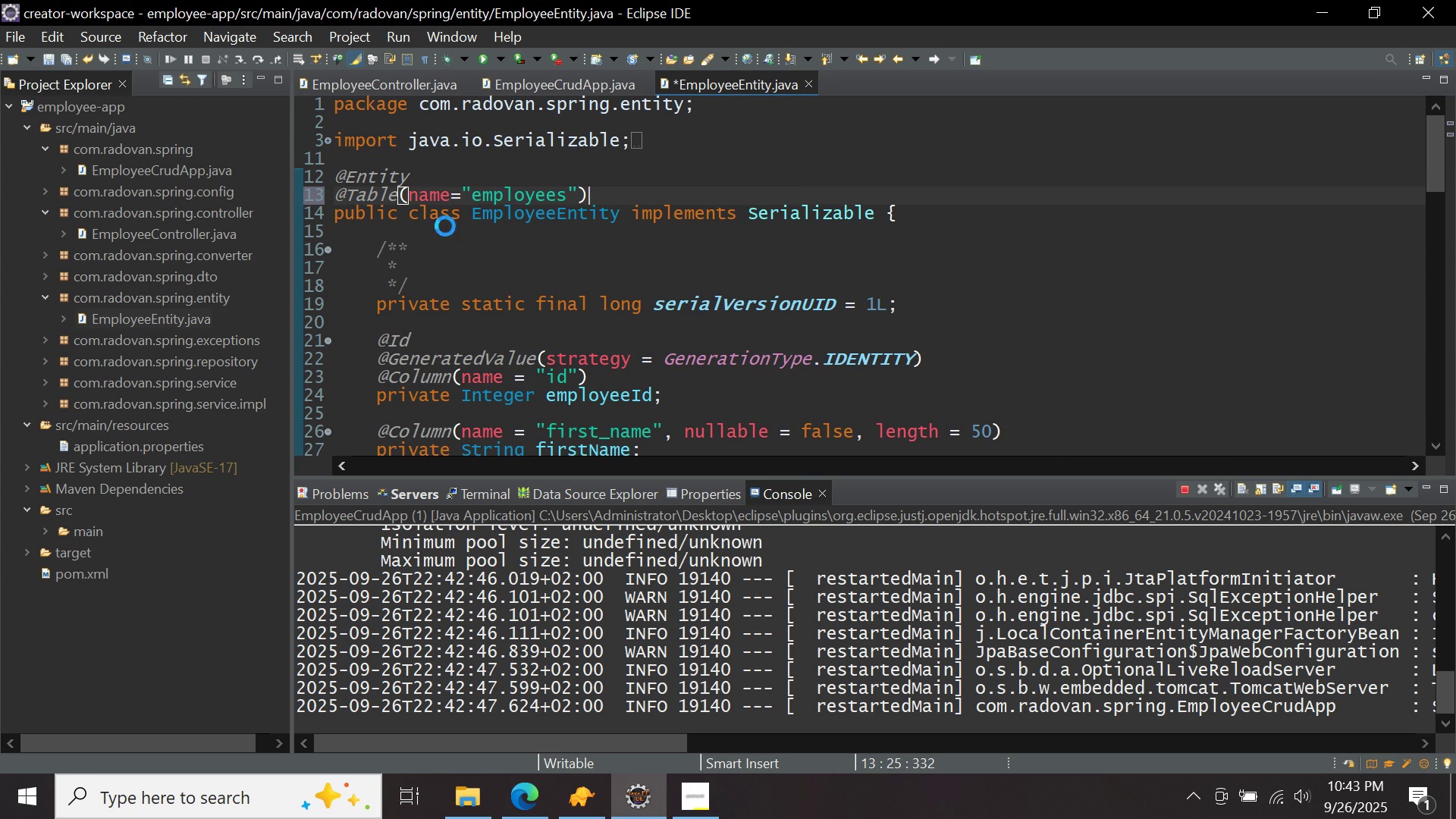 
key(Control+S)
 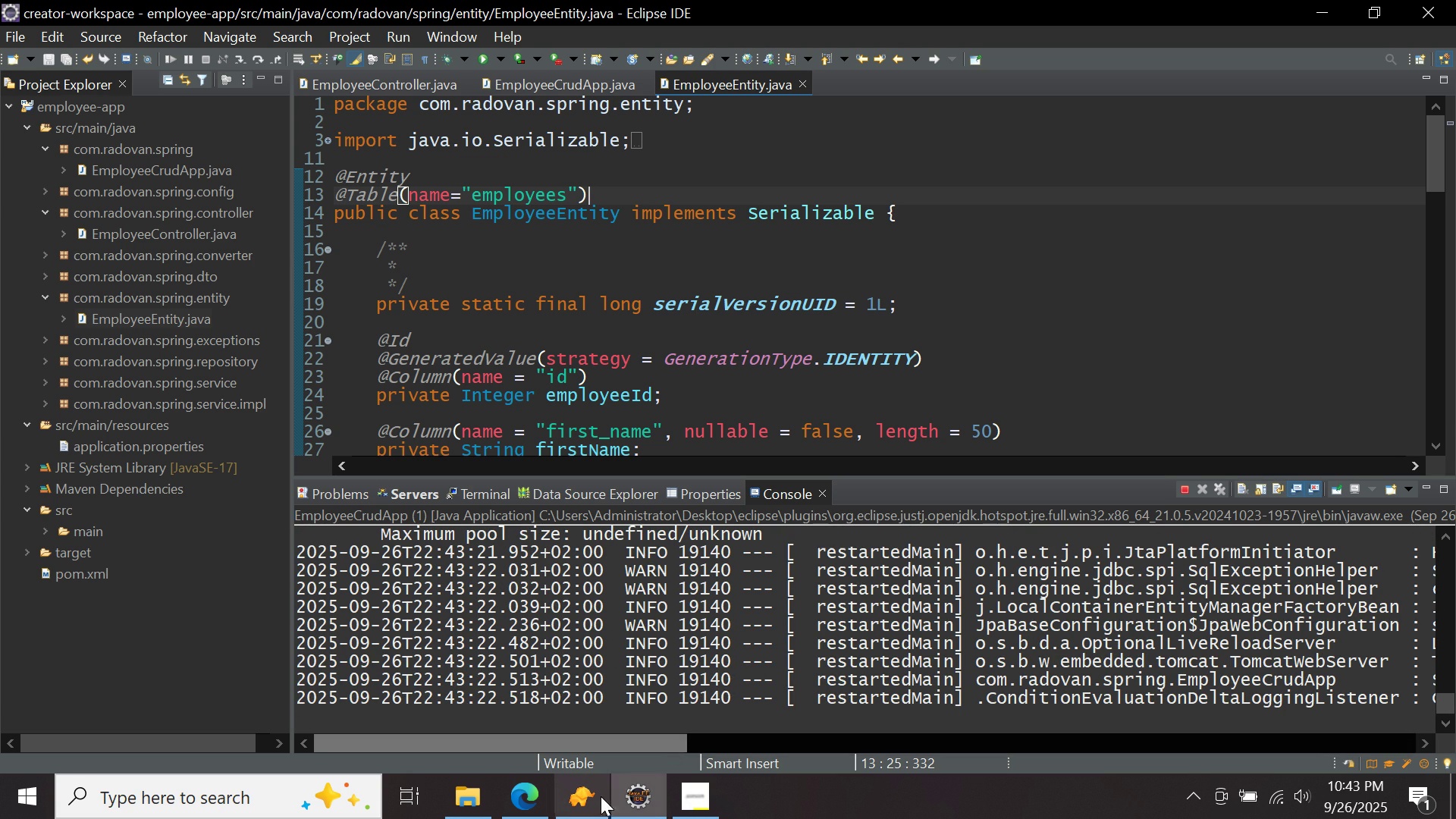 
wait(7.76)
 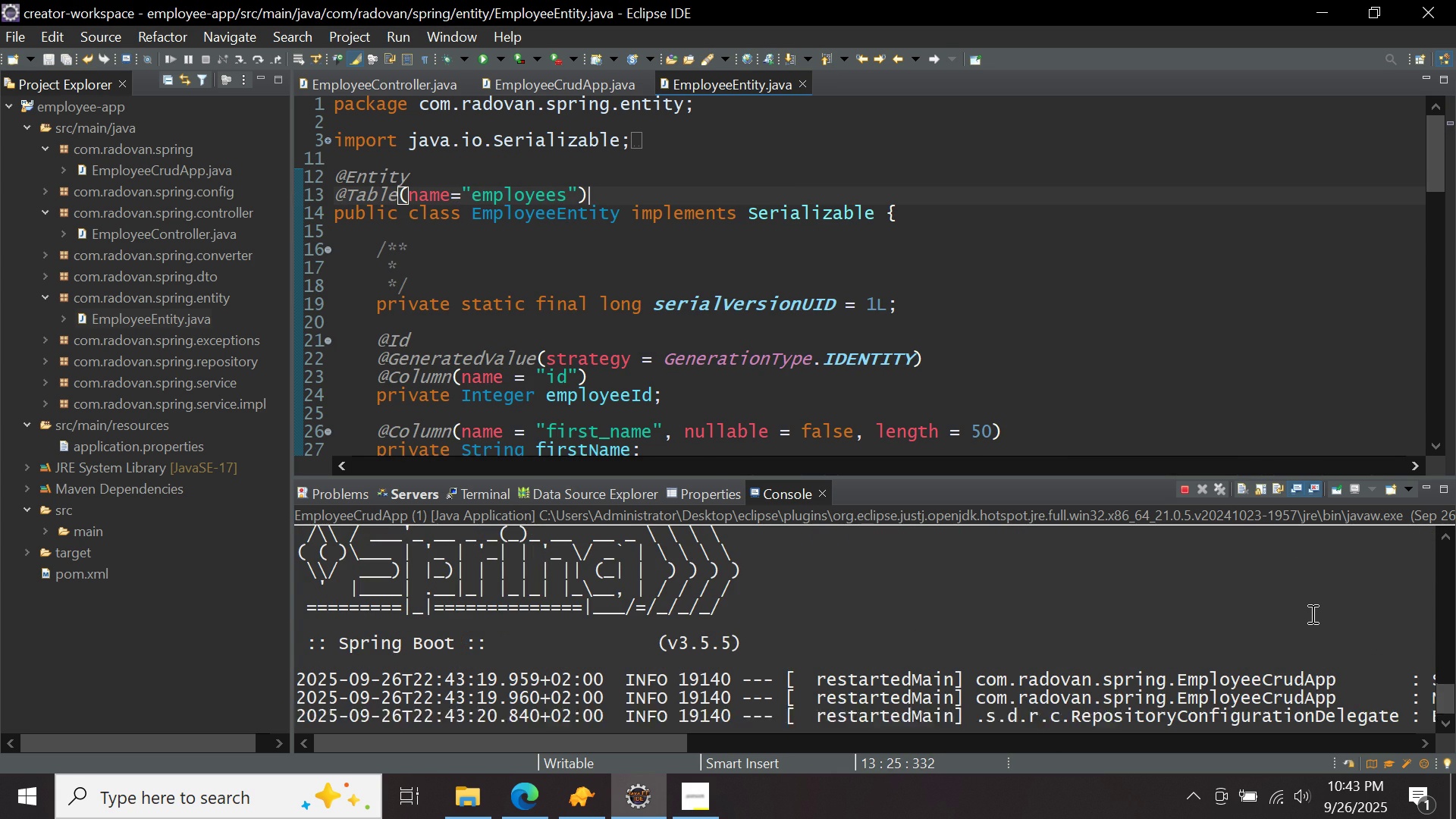 
left_click([589, 798])
 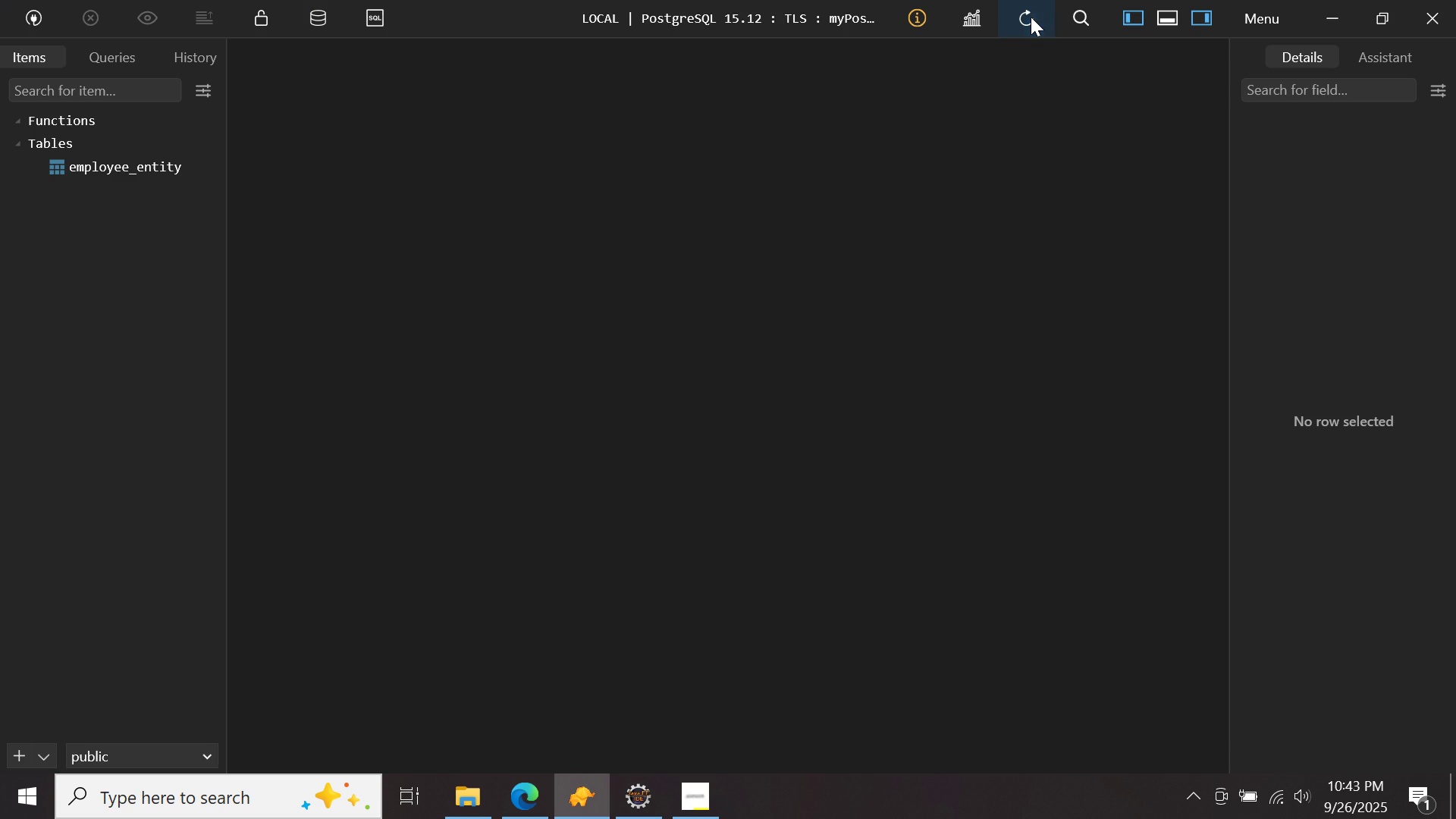 
left_click([1031, 17])
 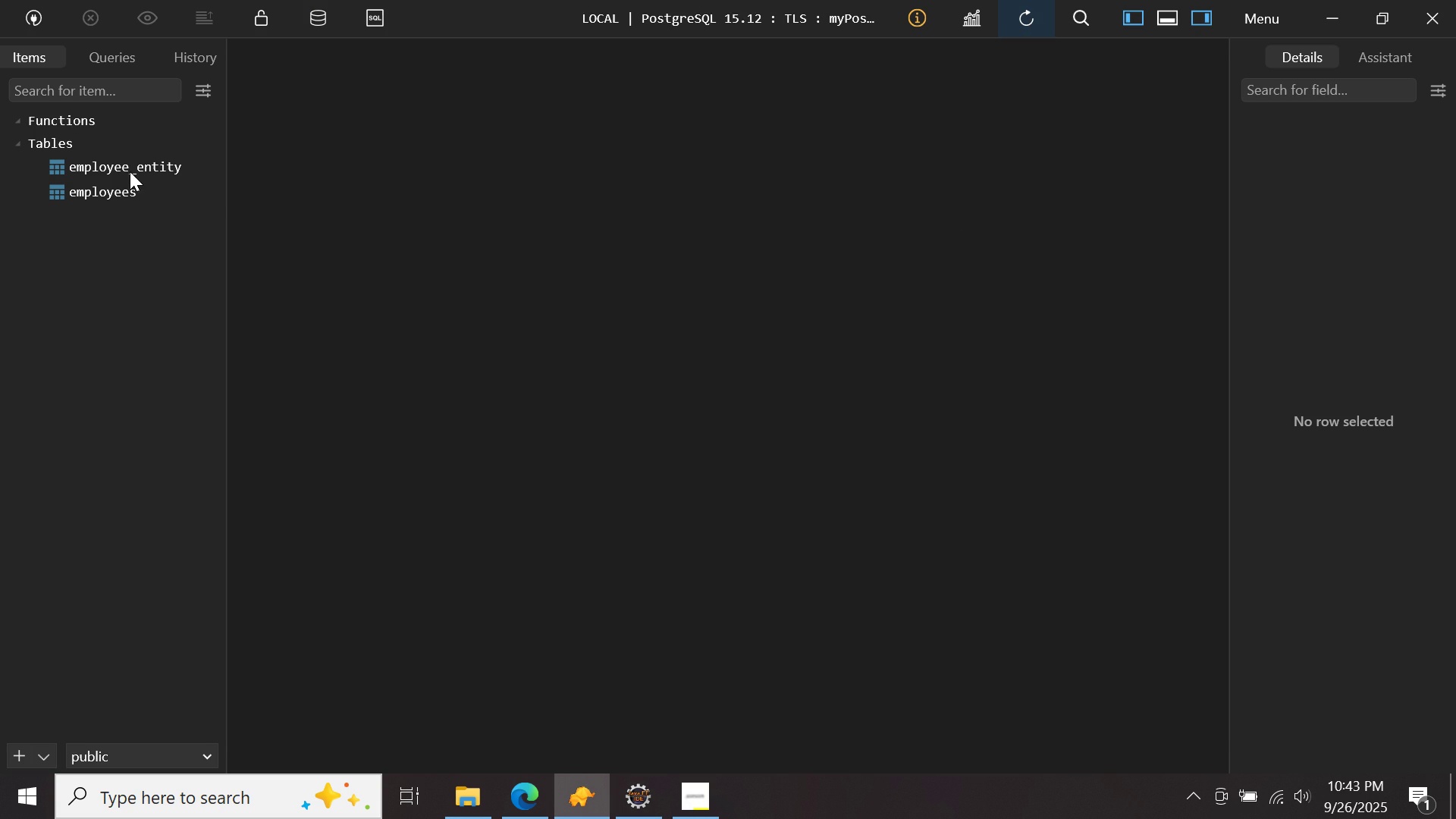 
left_click([130, 170])
 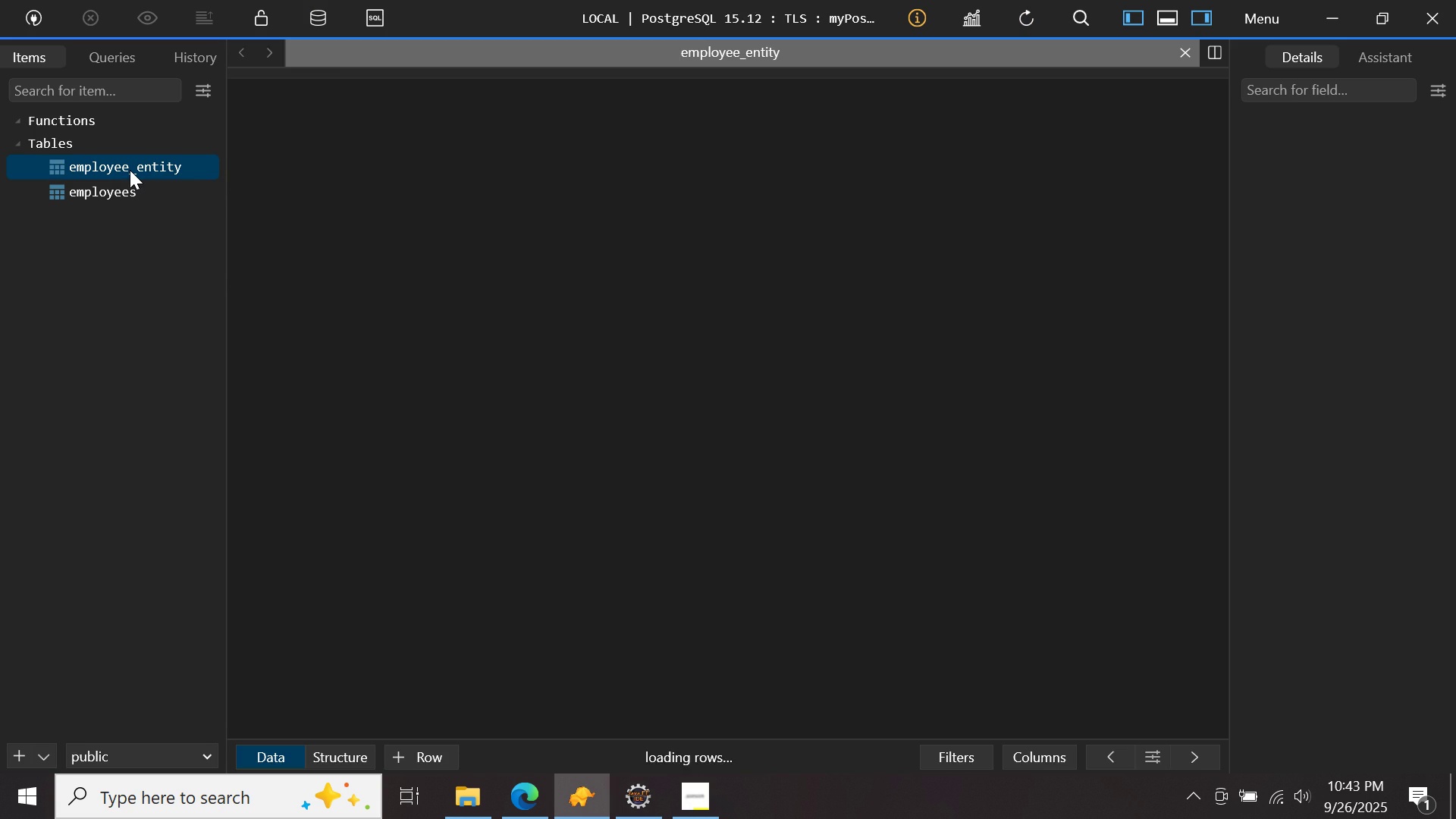 
right_click([130, 170])
 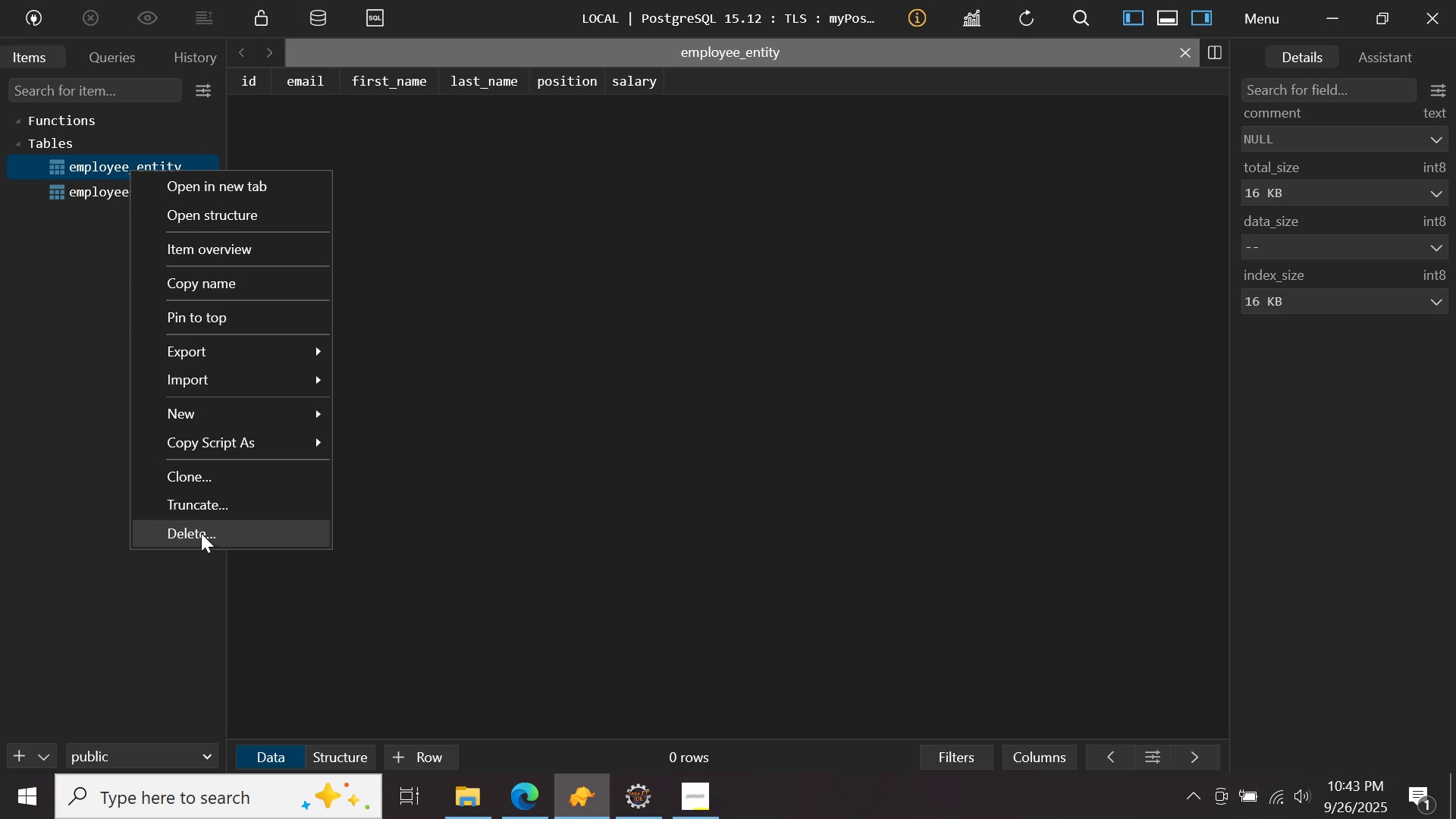 
left_click([202, 533])
 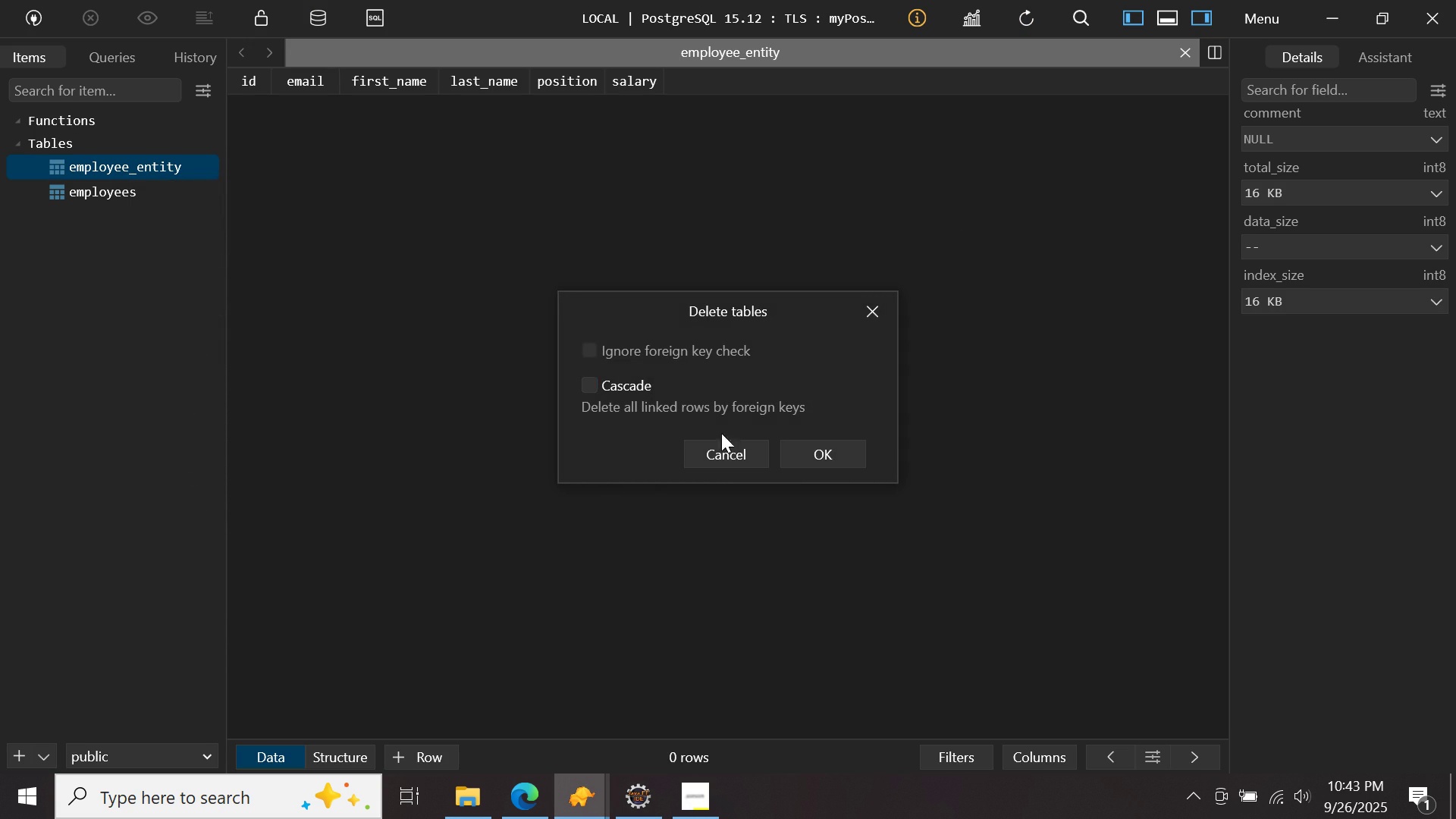 
left_click([805, 447])
 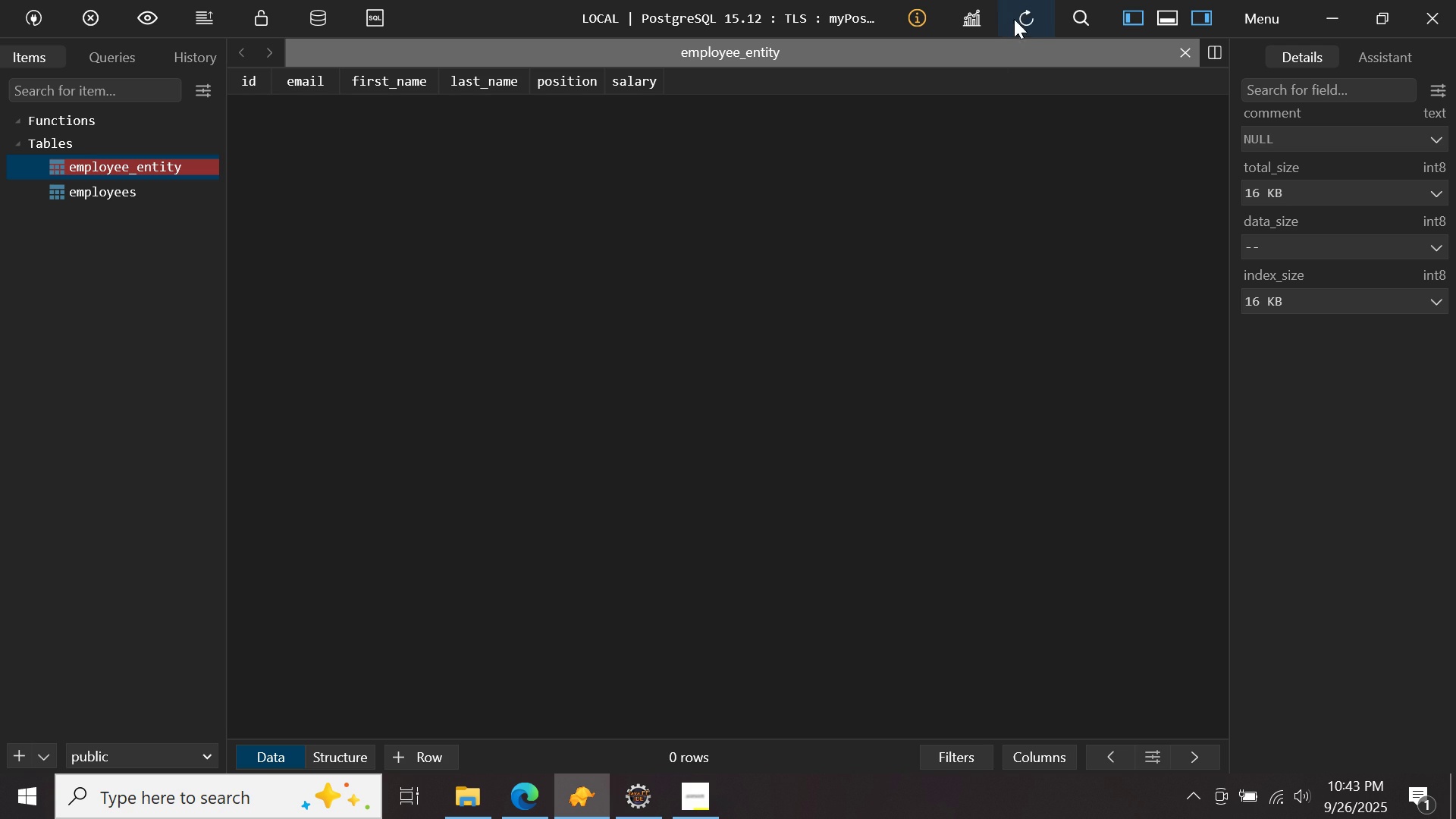 
left_click([1023, 17])
 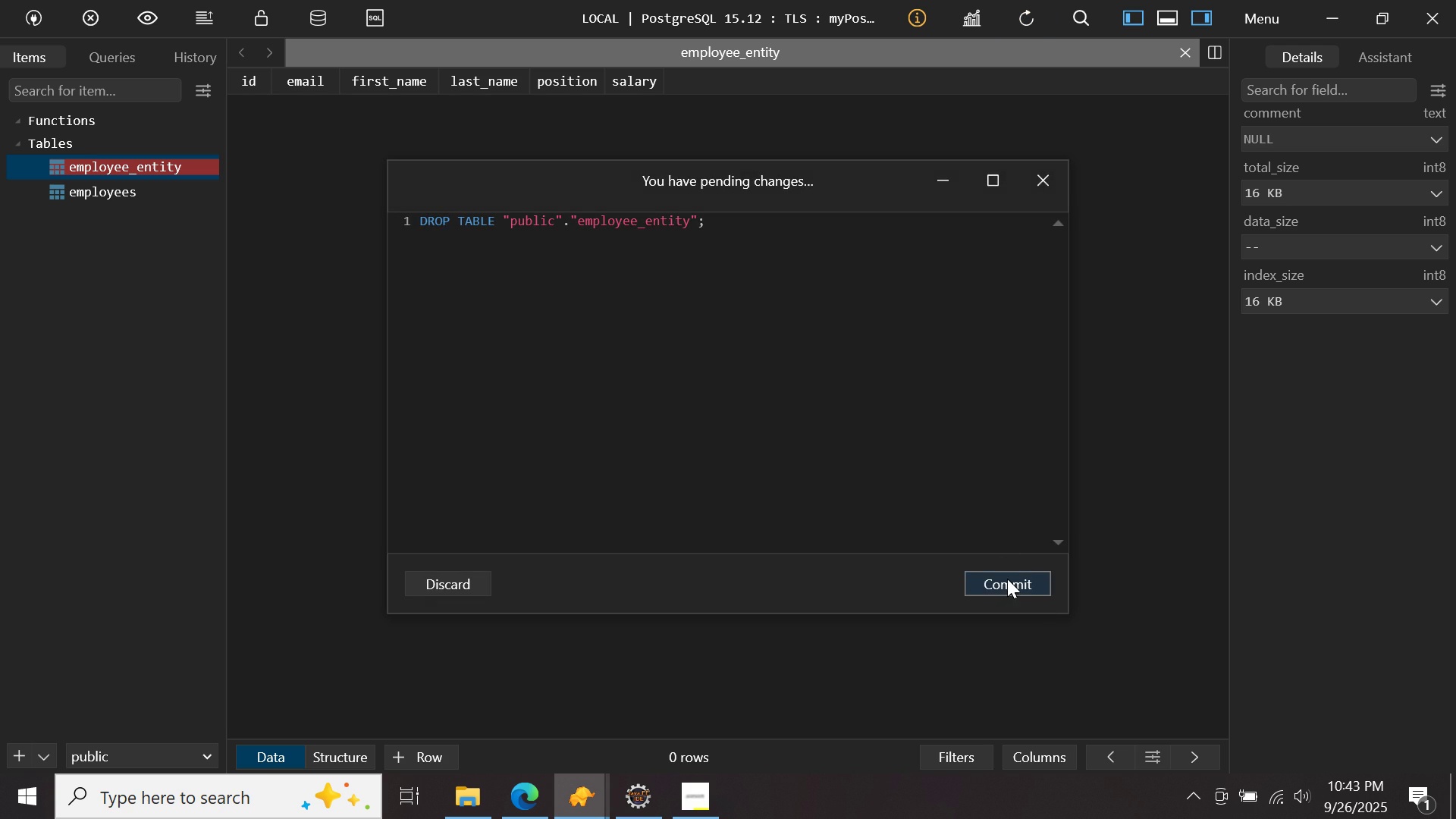 
left_click([1006, 587])
 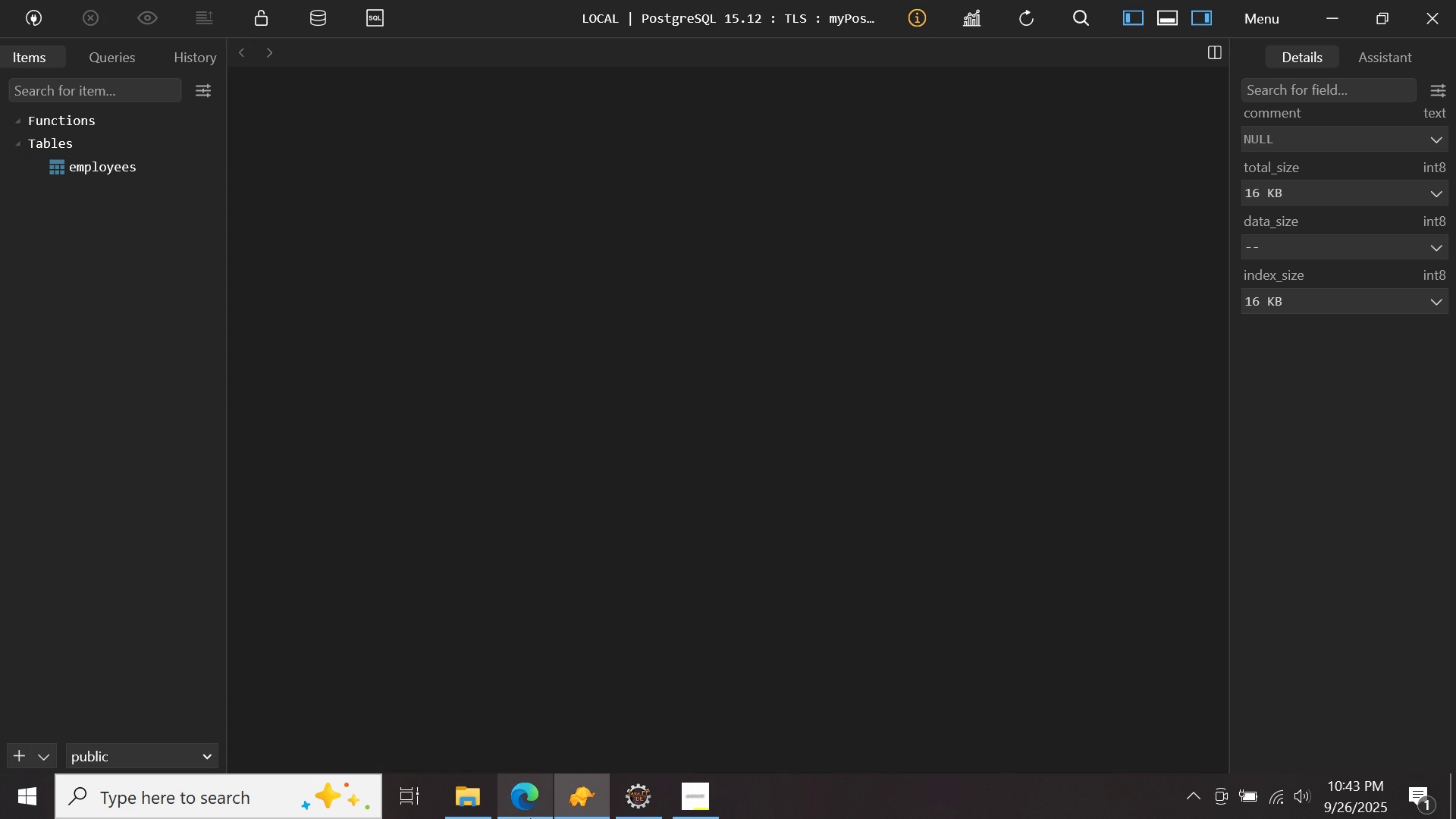 
left_click([528, 811])
 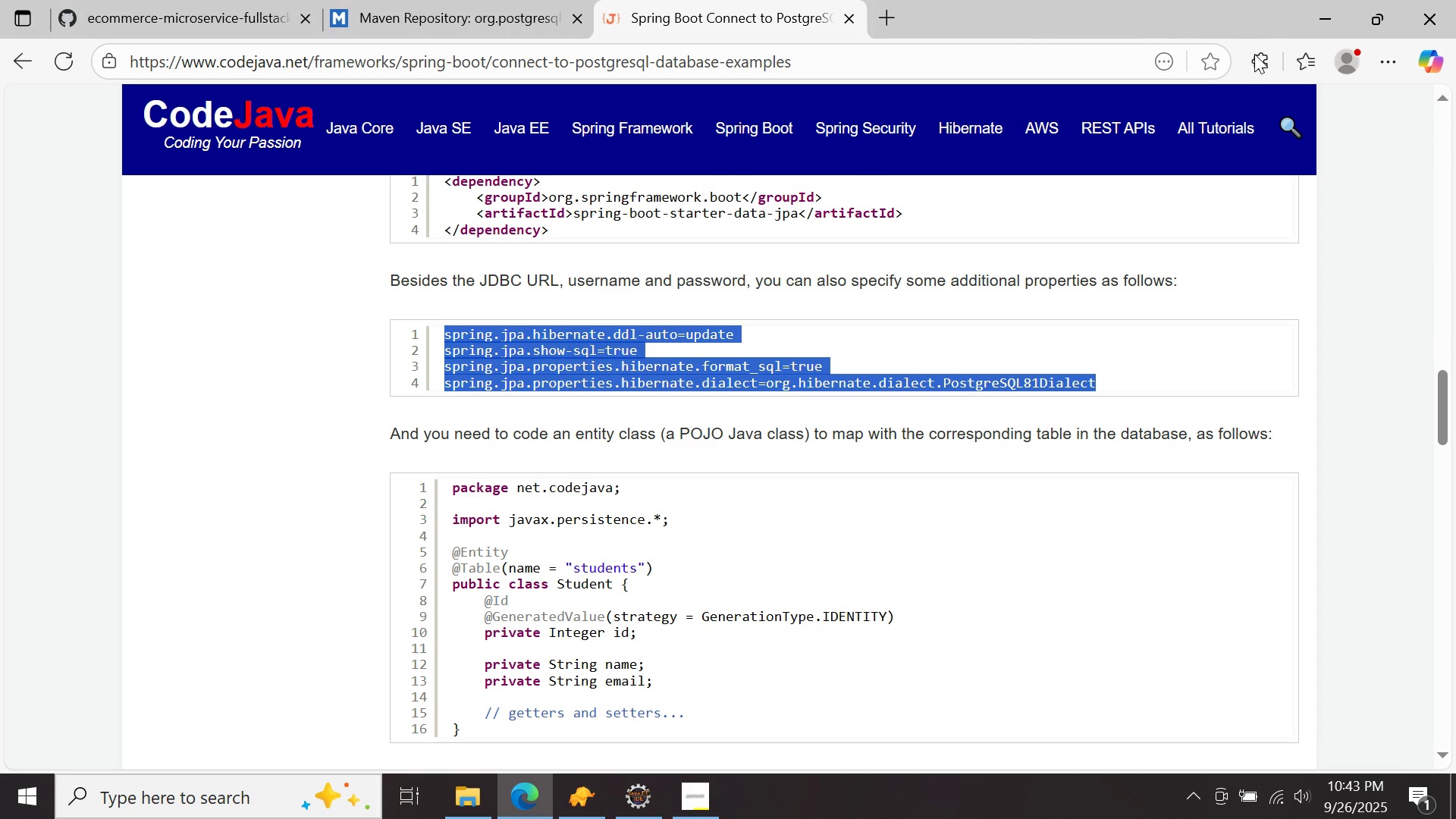 
left_click([1261, 60])
 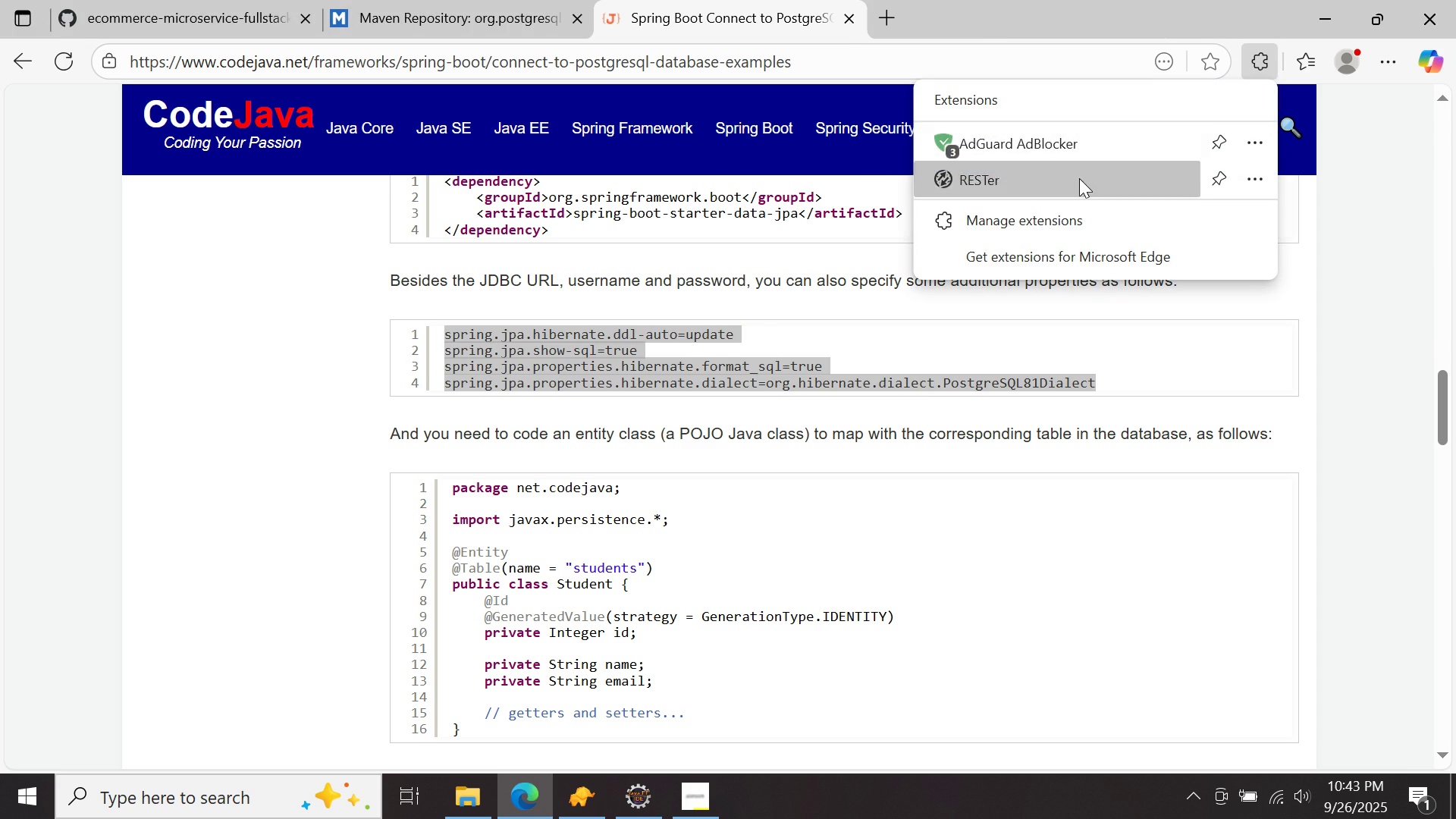 
left_click([1079, 178])
 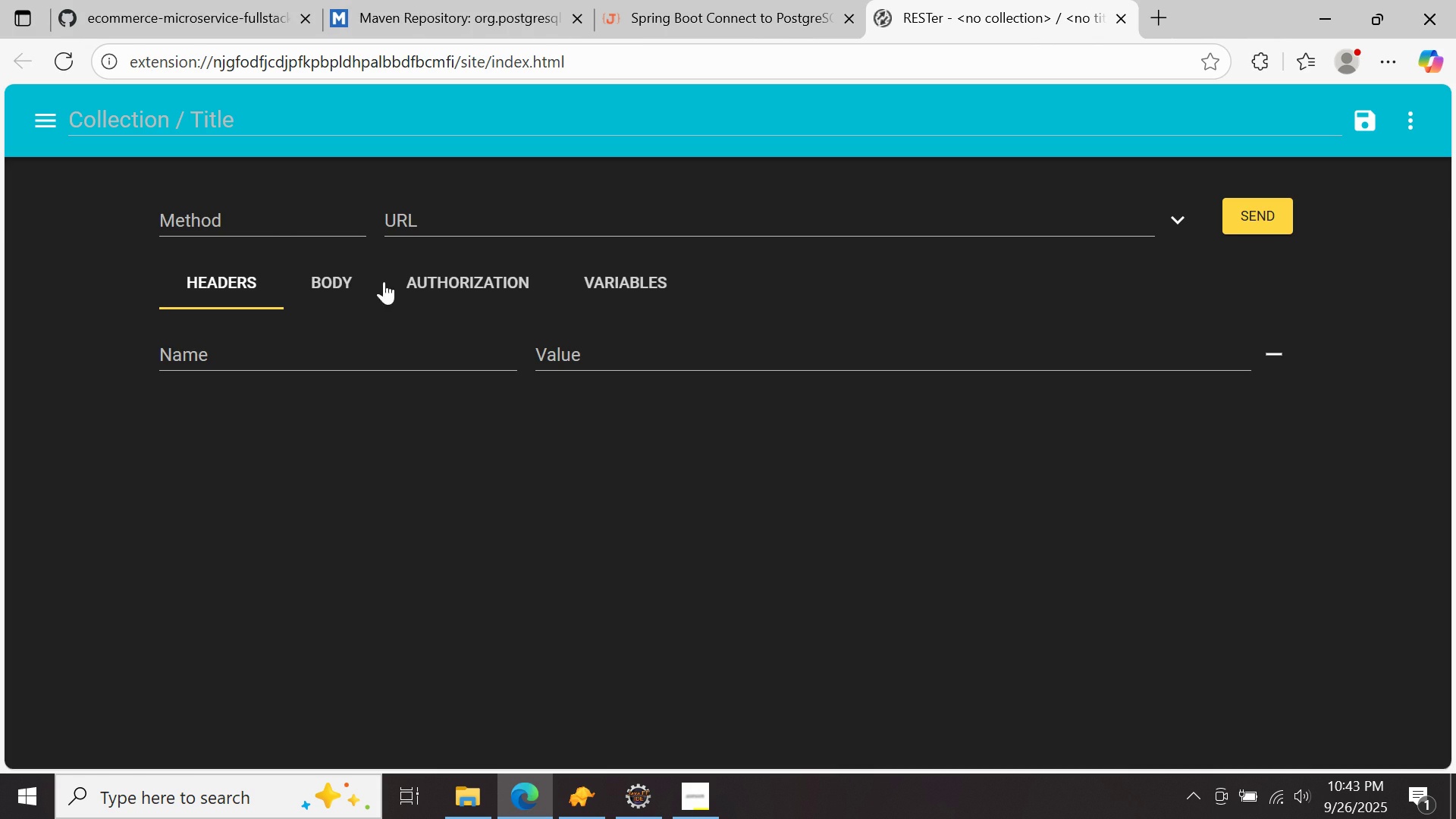 
left_click([259, 215])
 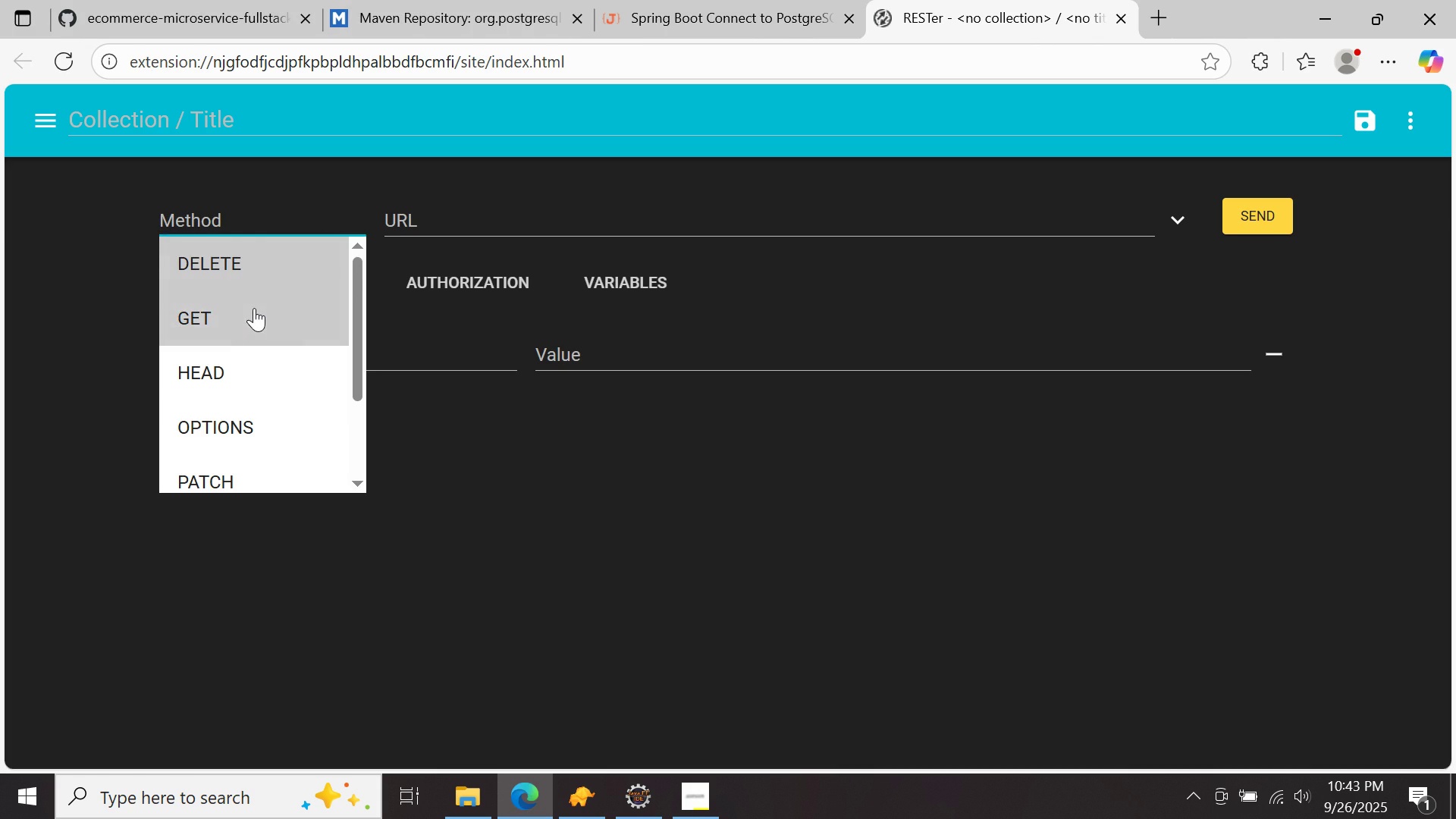 
left_click([254, 308])
 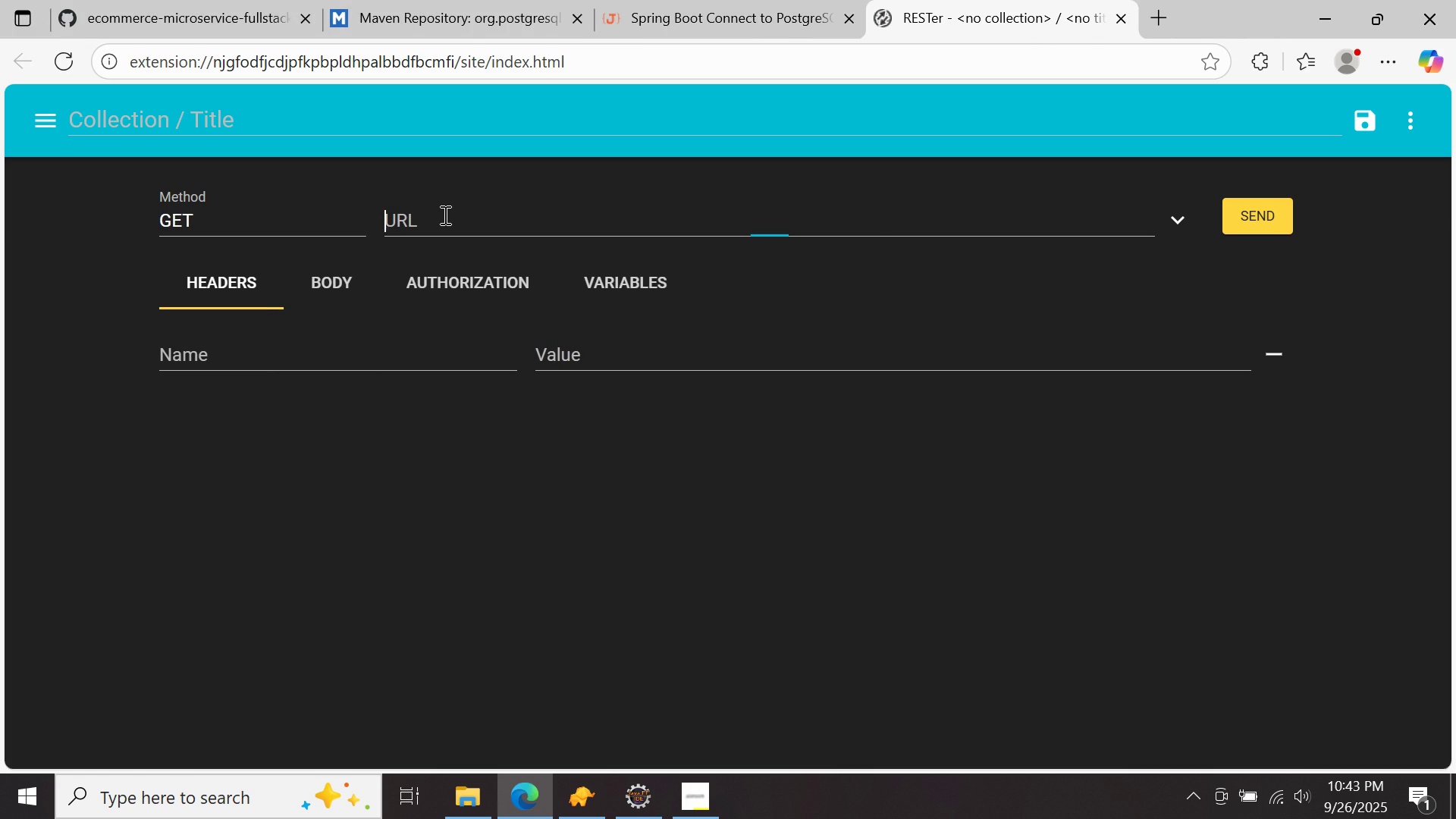 
left_click([444, 215])
 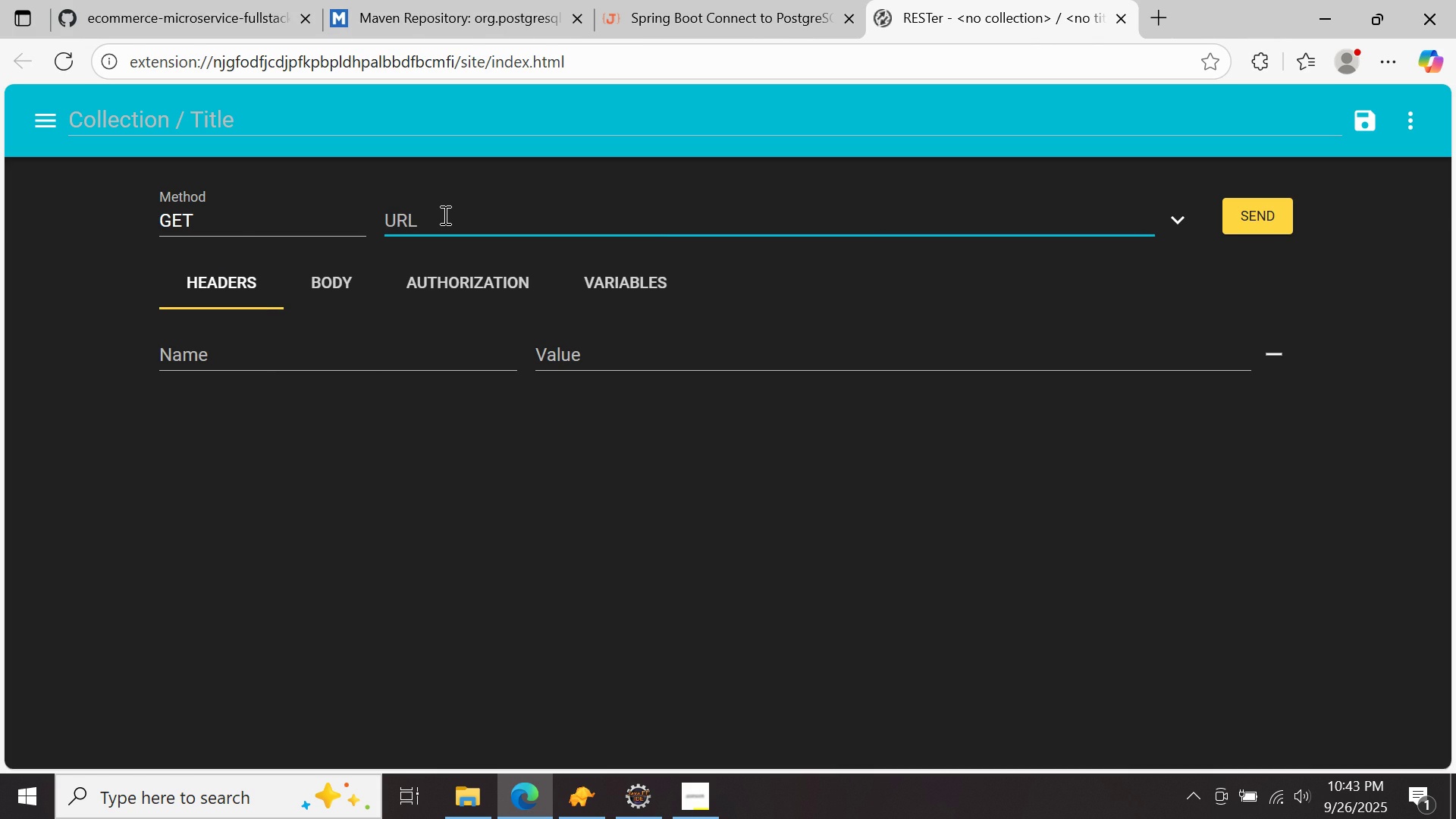 
type(http://localhost:8080/api/employees)